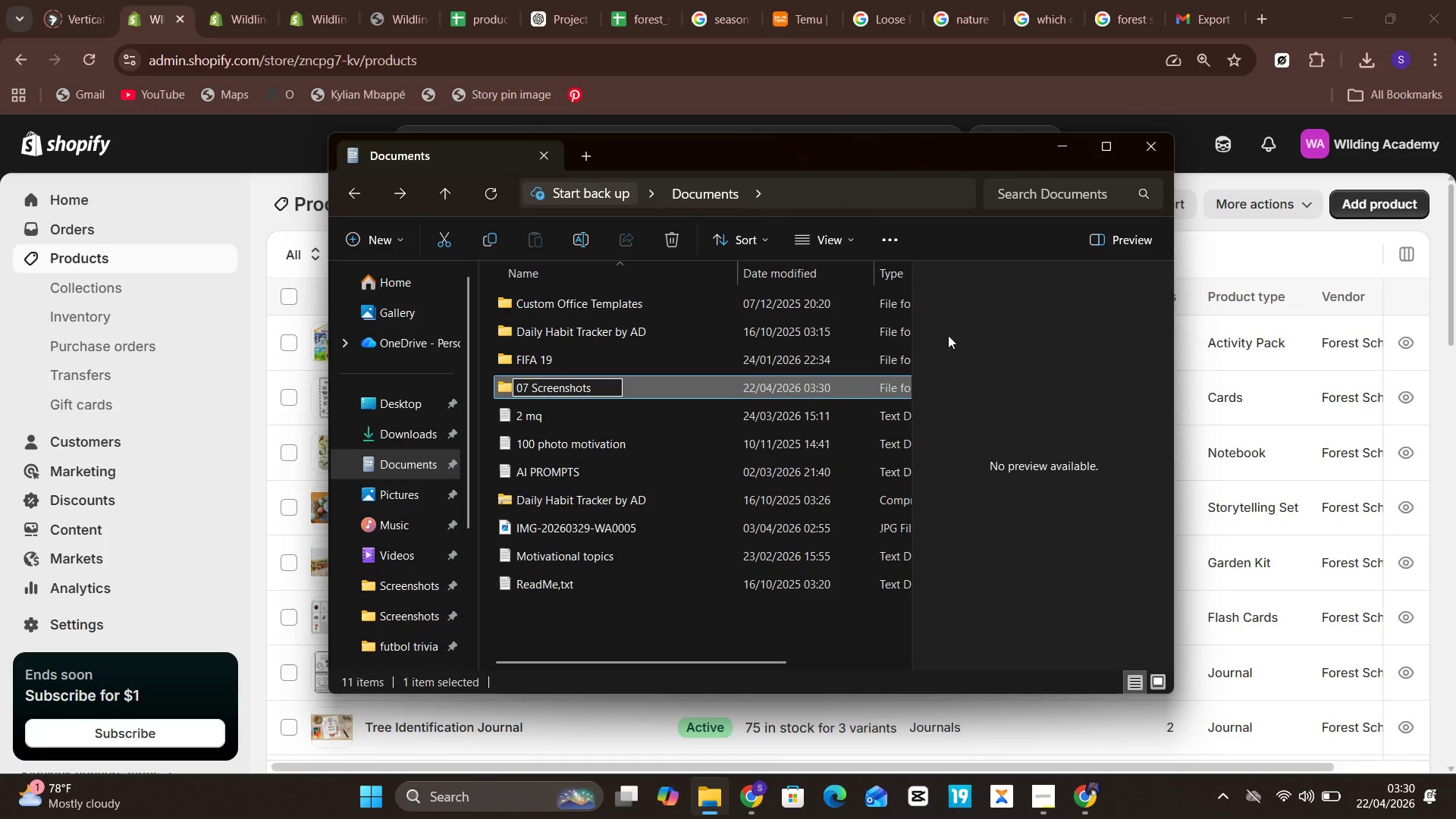 
left_click([981, 348])
 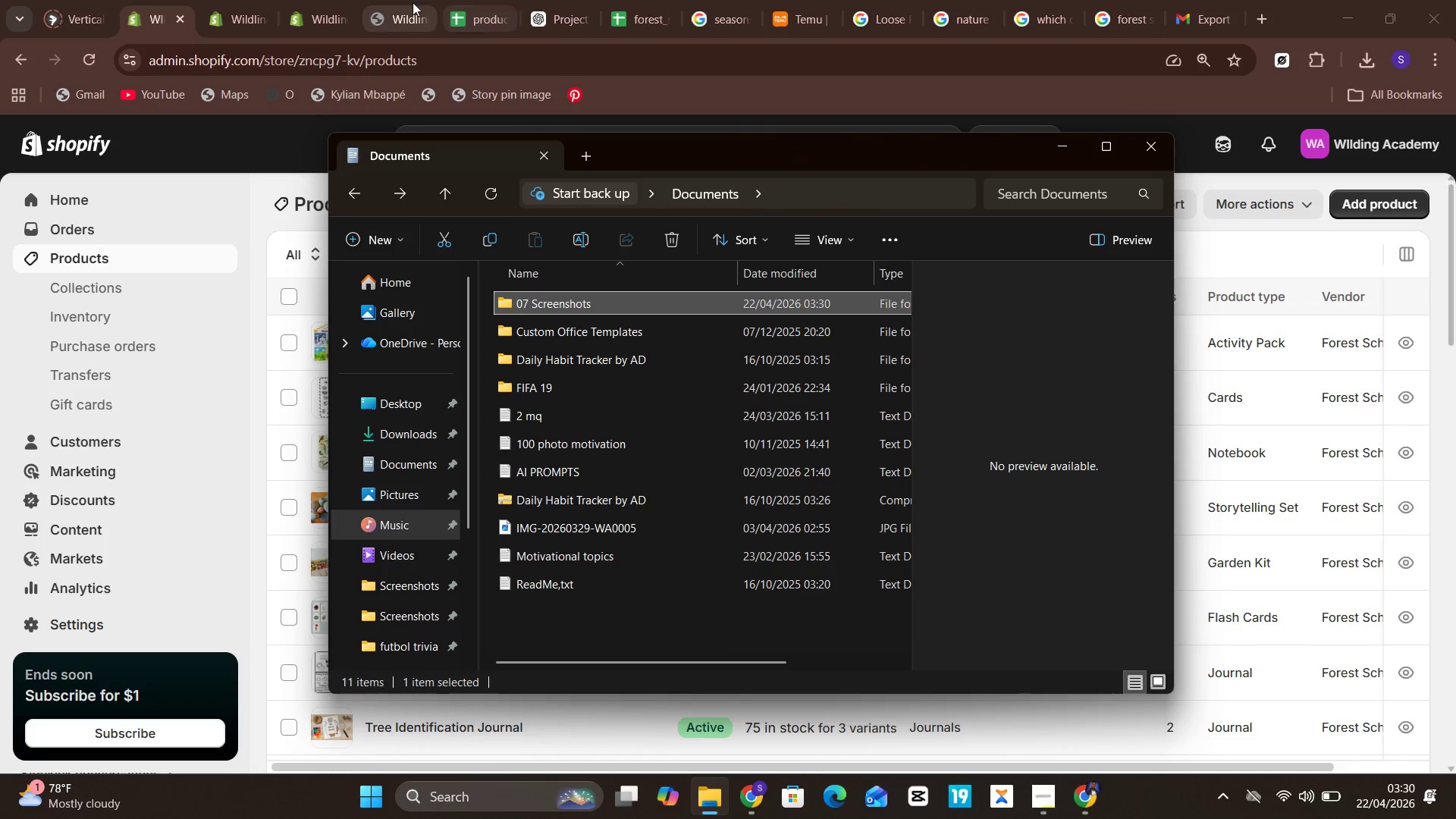 
wait(6.81)
 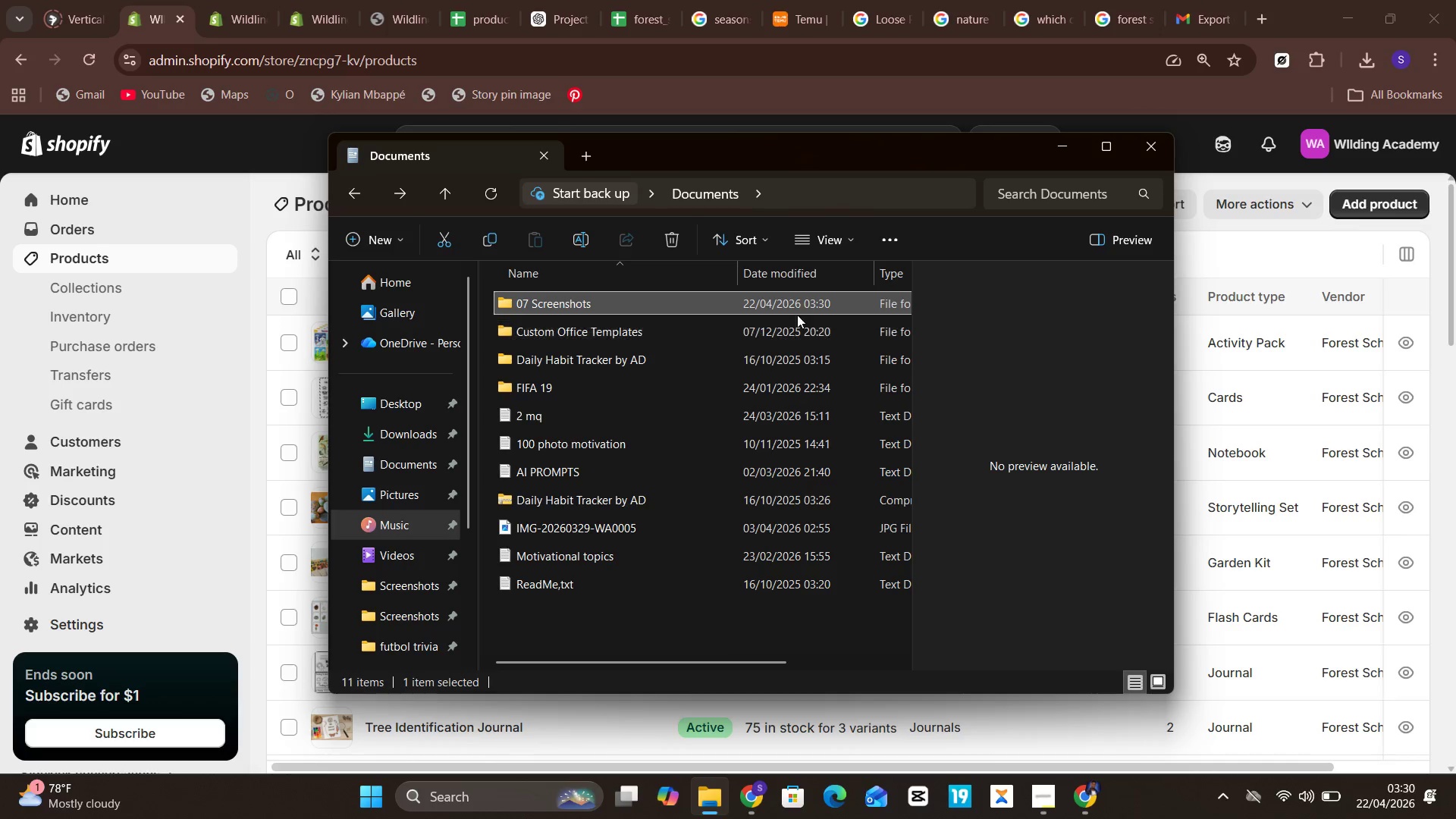 
left_click([378, 5])
 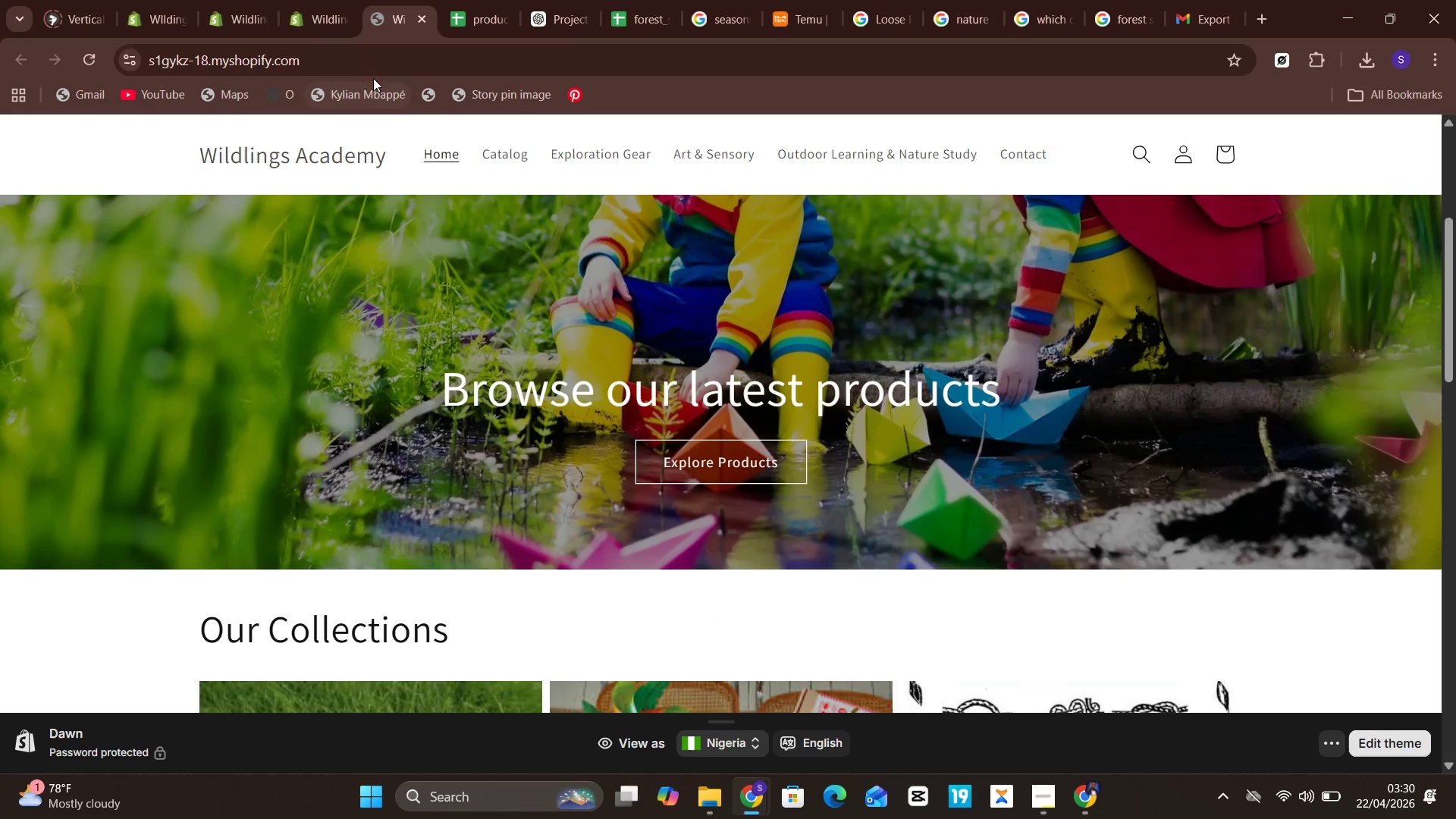 
left_click([381, 66])
 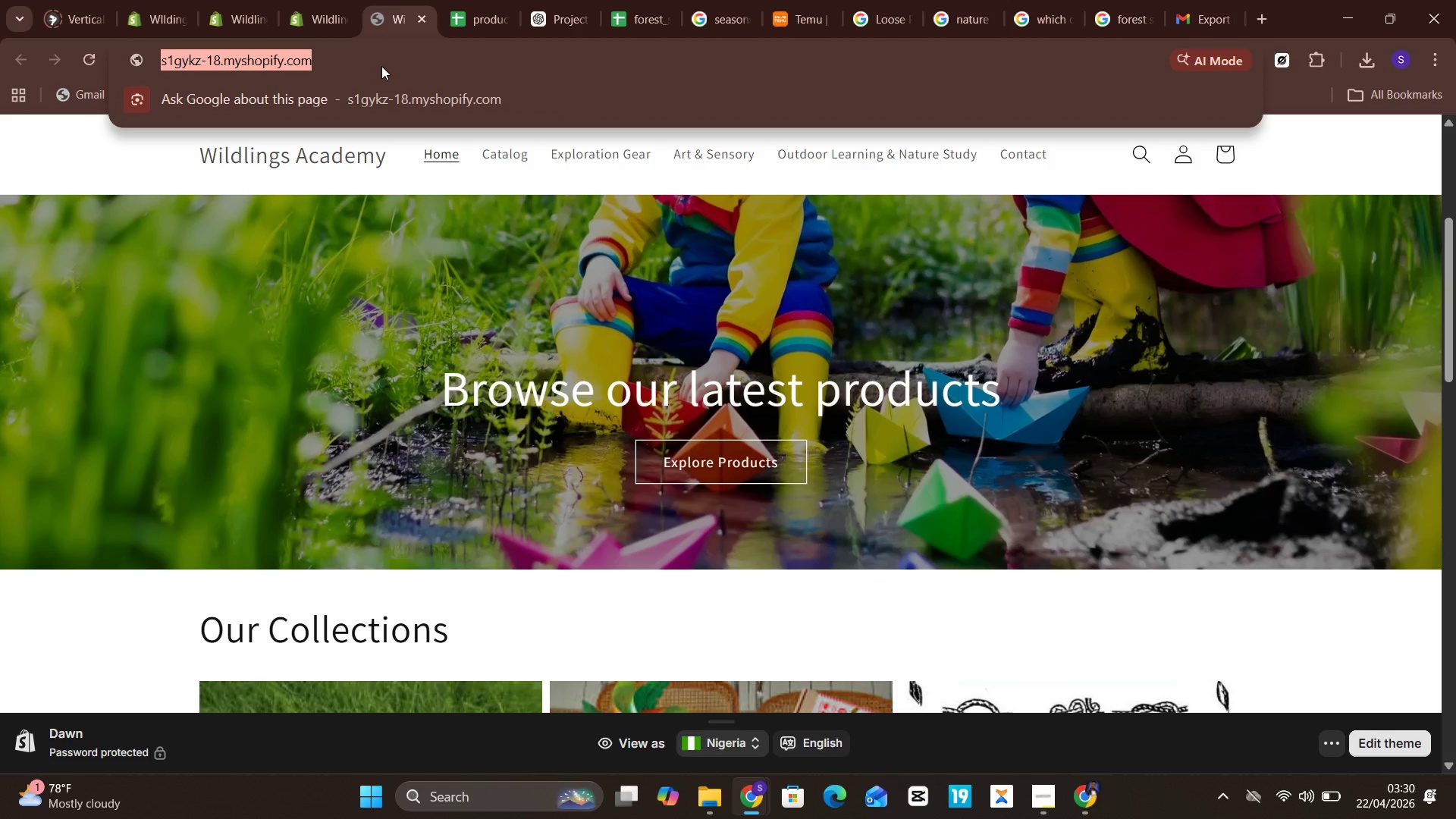 